 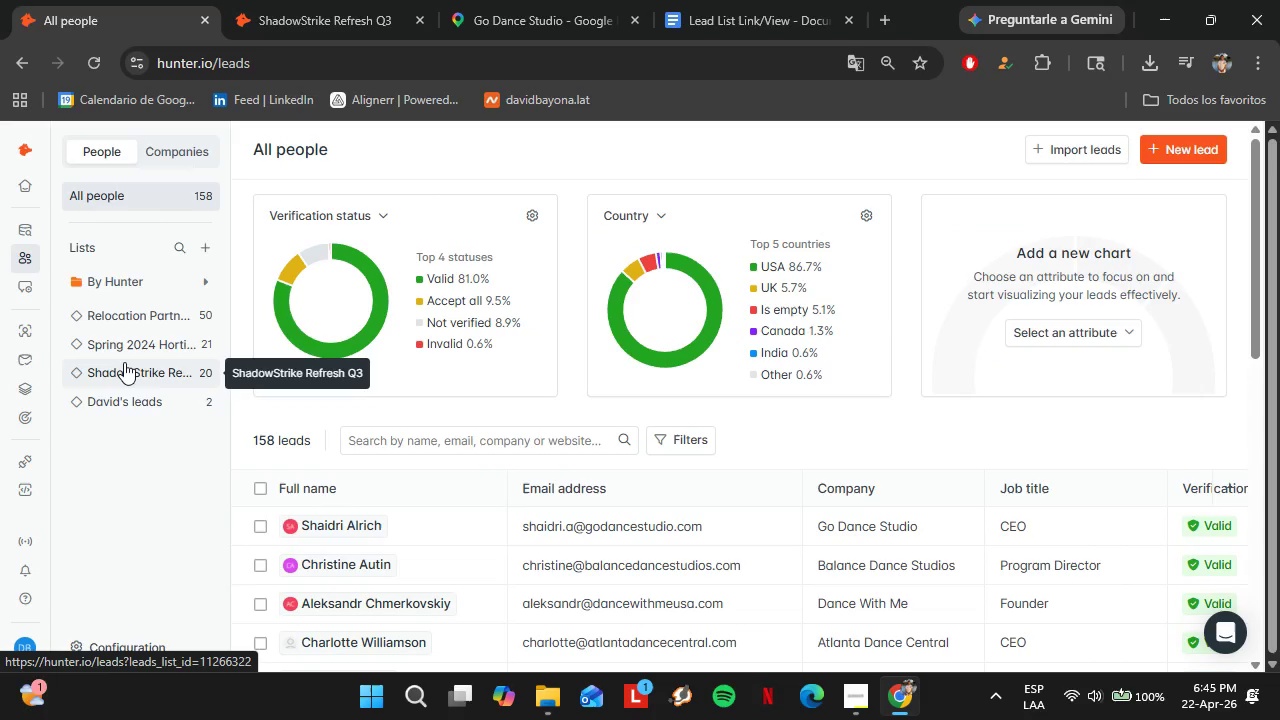 
mouse_move([126, 364])
 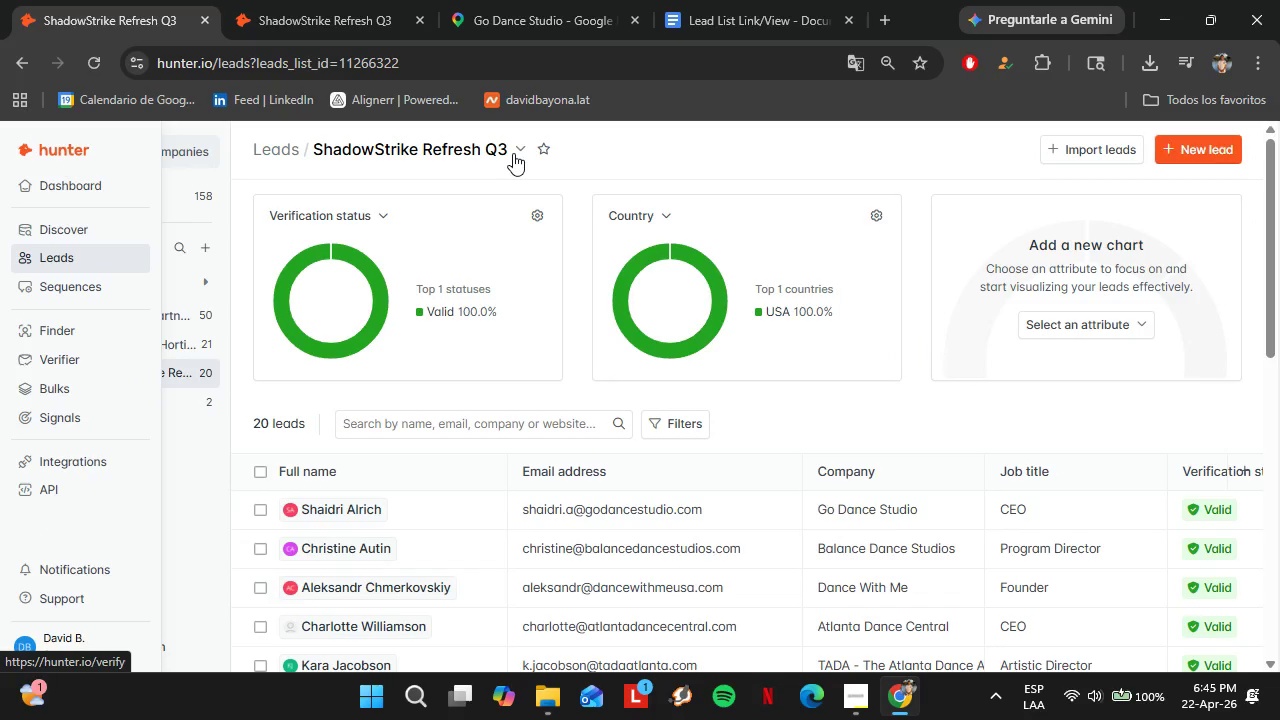 
left_click([365, 266])
 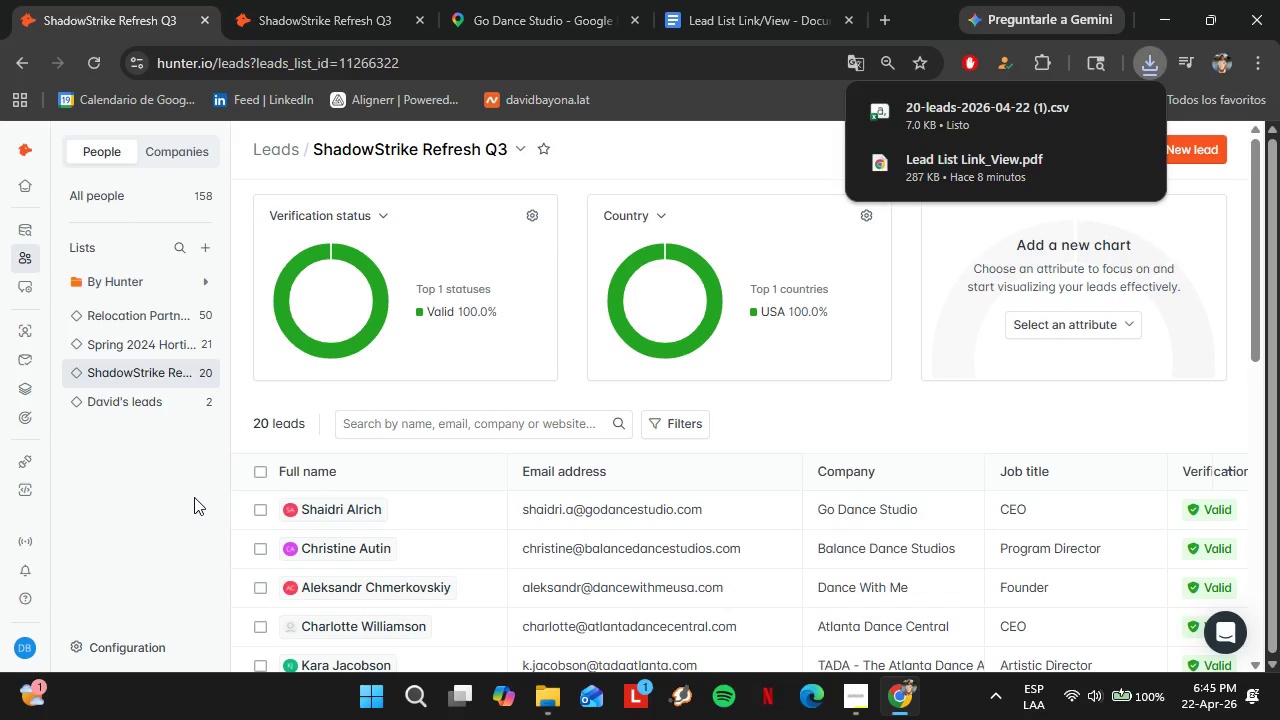 
wait(12.06)
 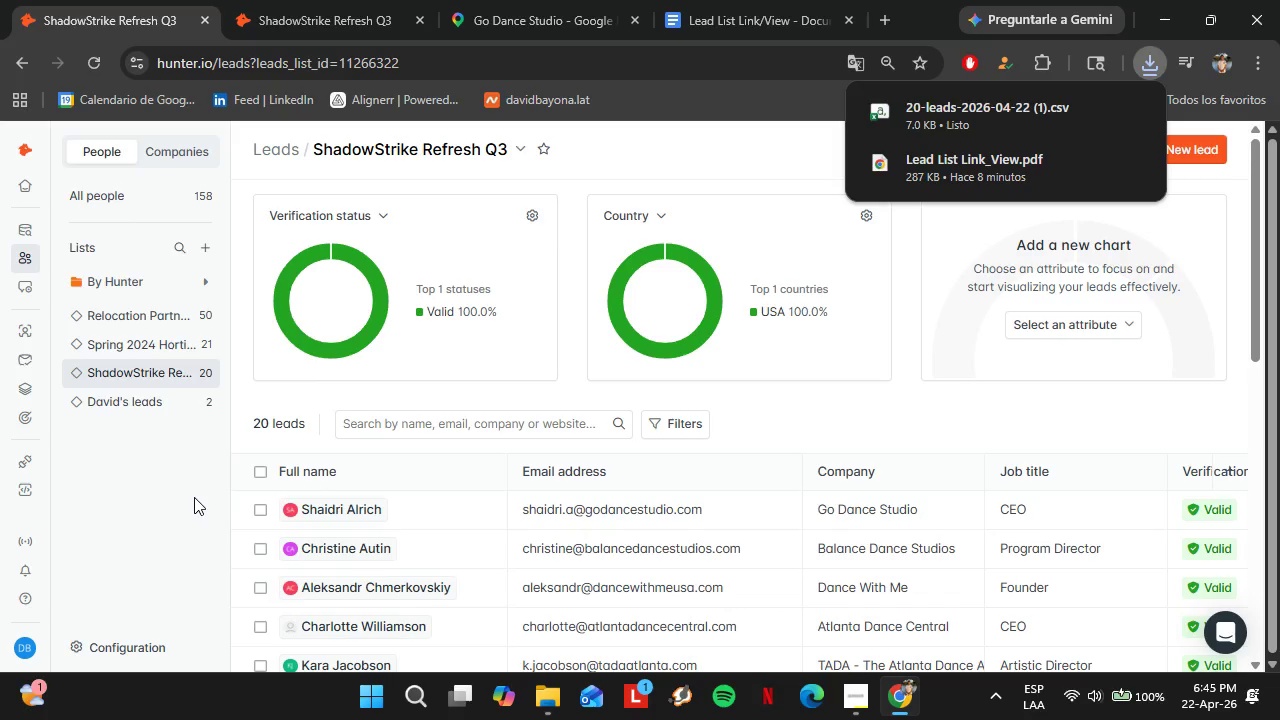 
left_click([958, 112])
 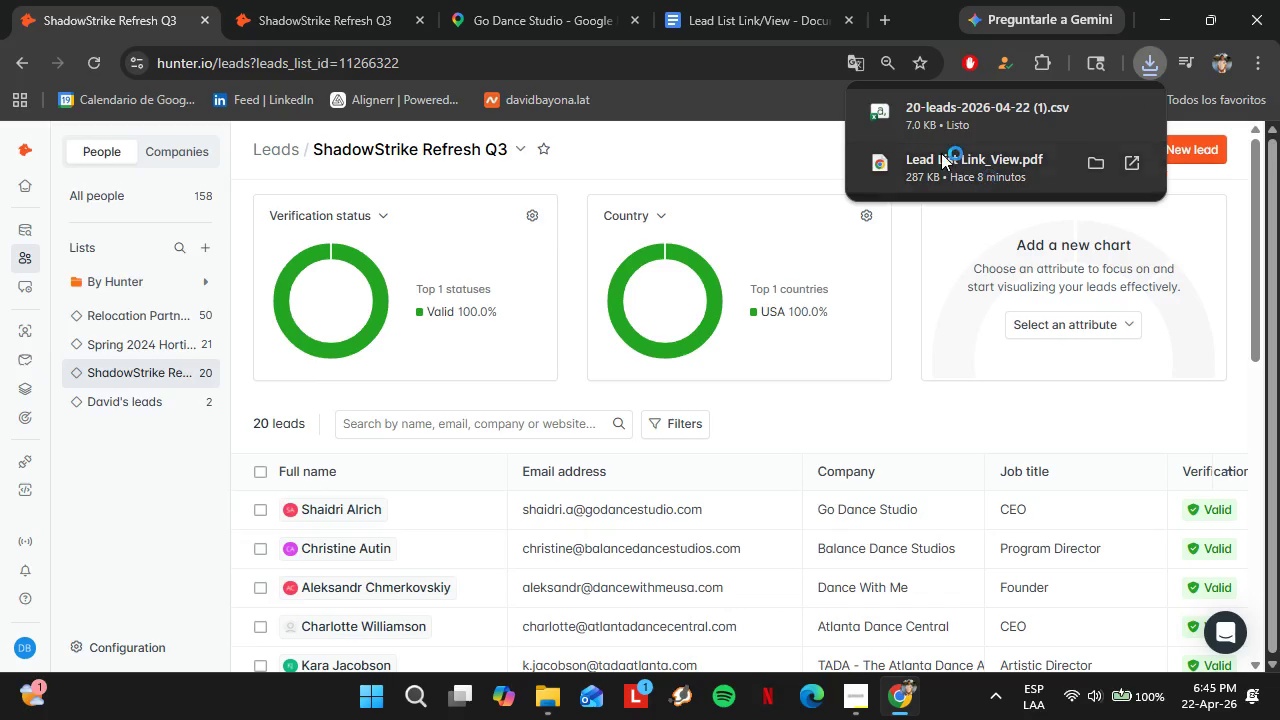 
left_click([921, 131])
 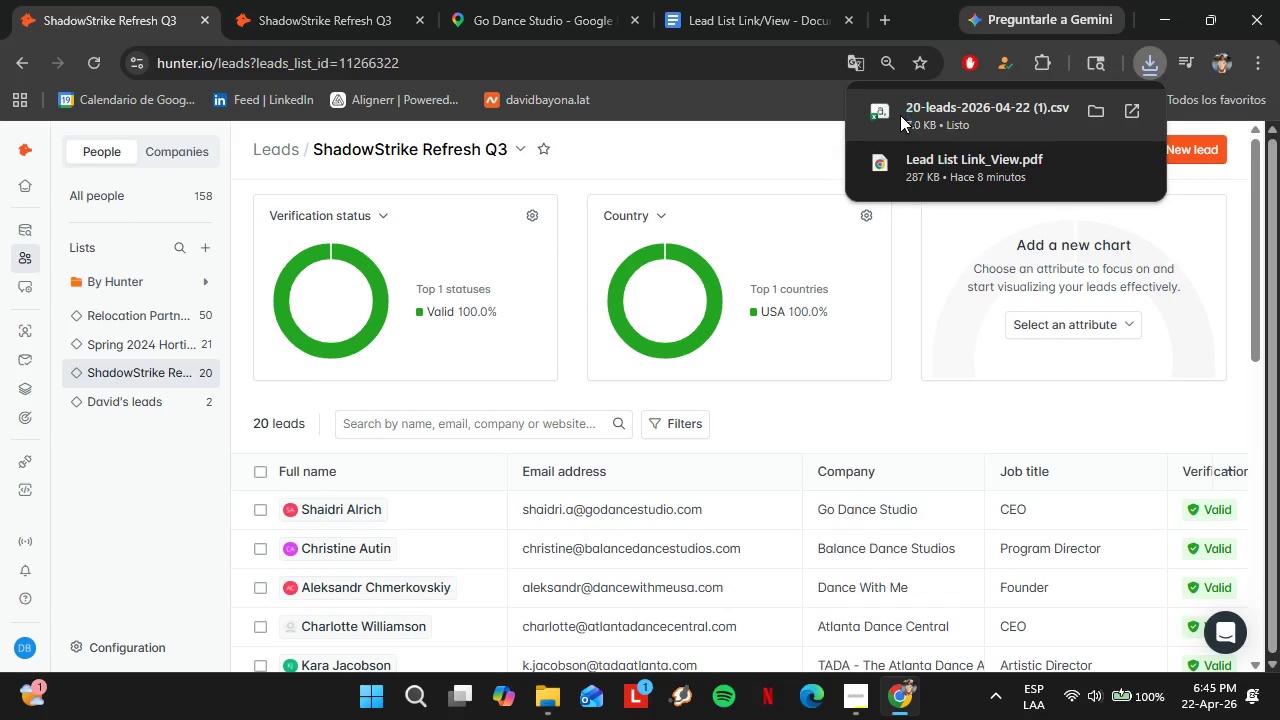 
left_click([909, 121])
 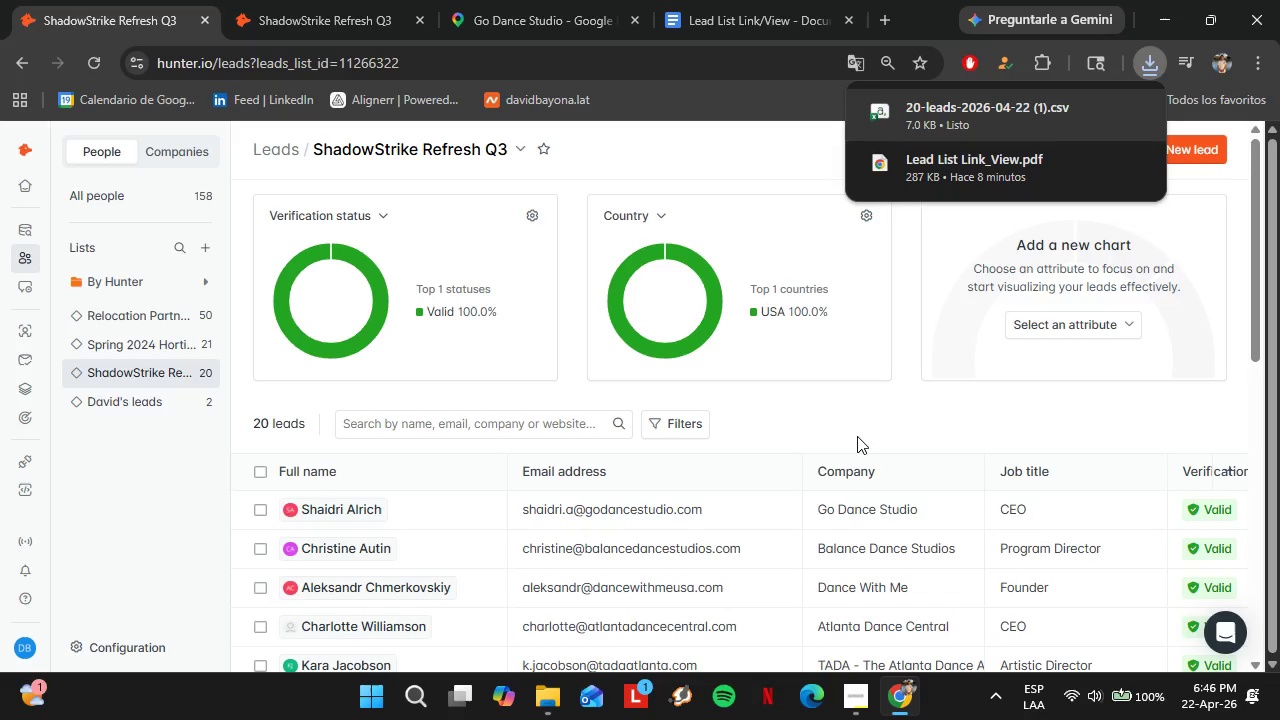 
wait(13.31)
 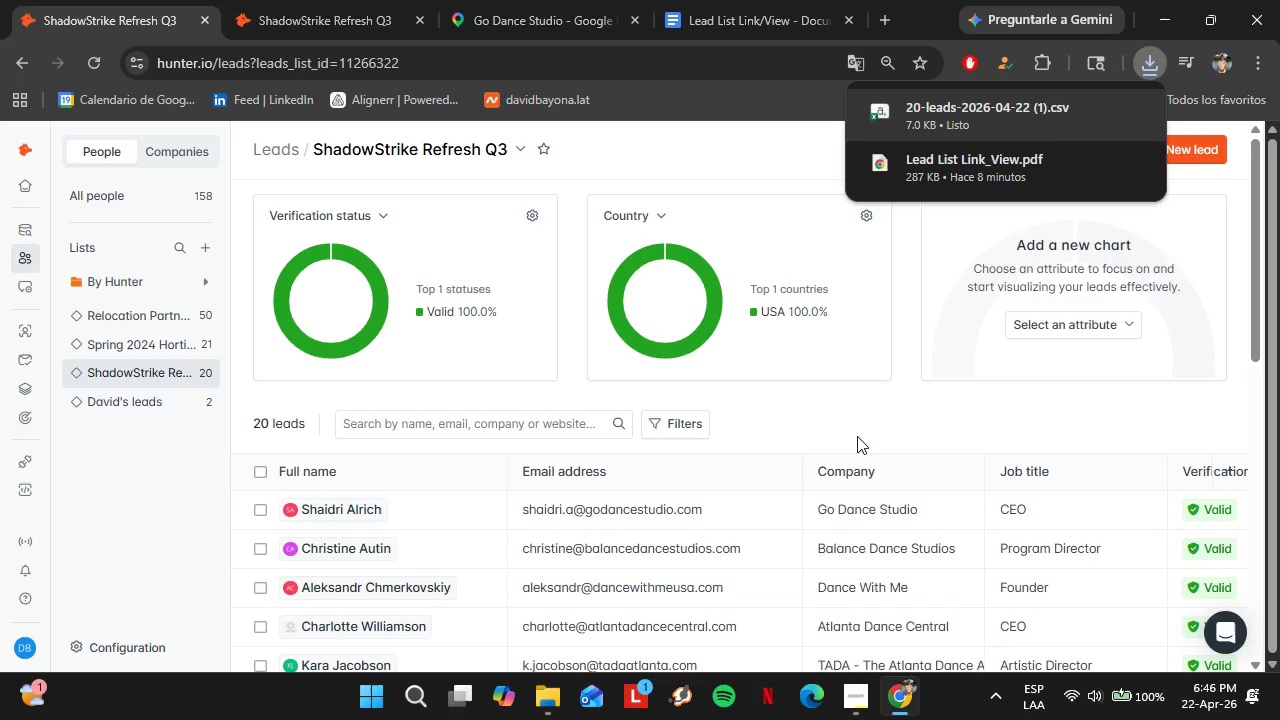 
left_click([1254, 195])
 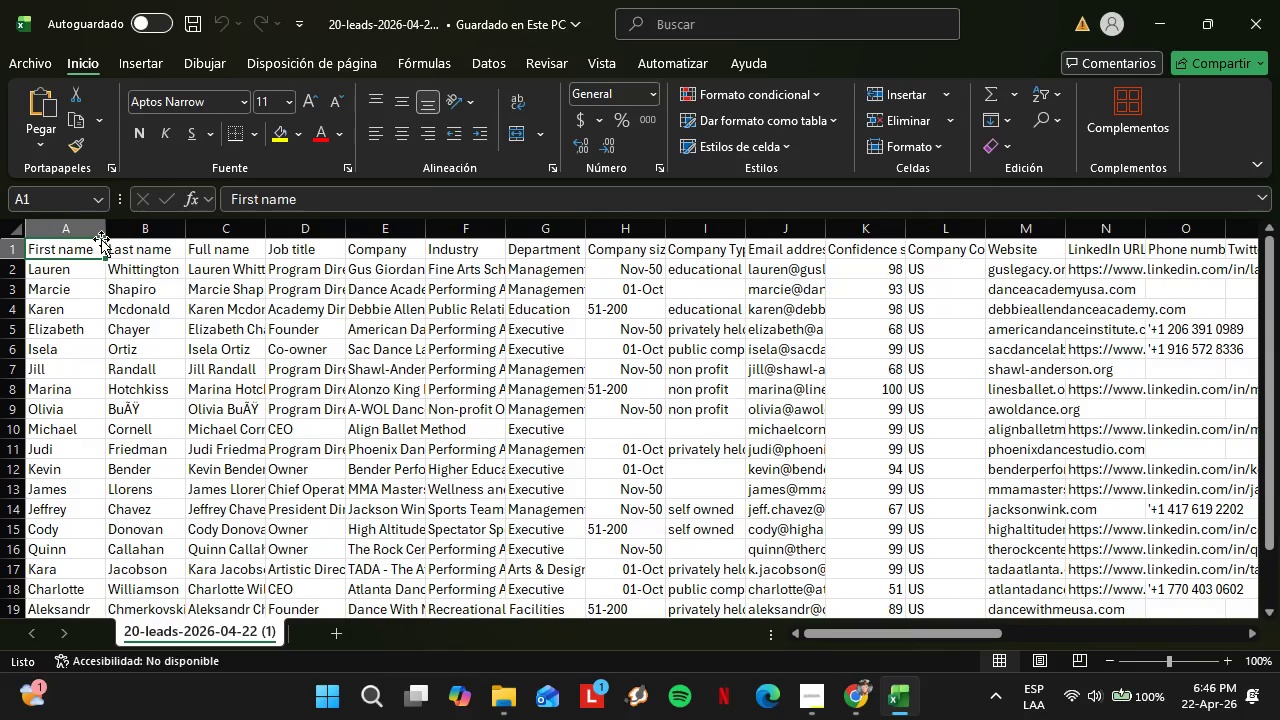 
double_click([104, 232])
 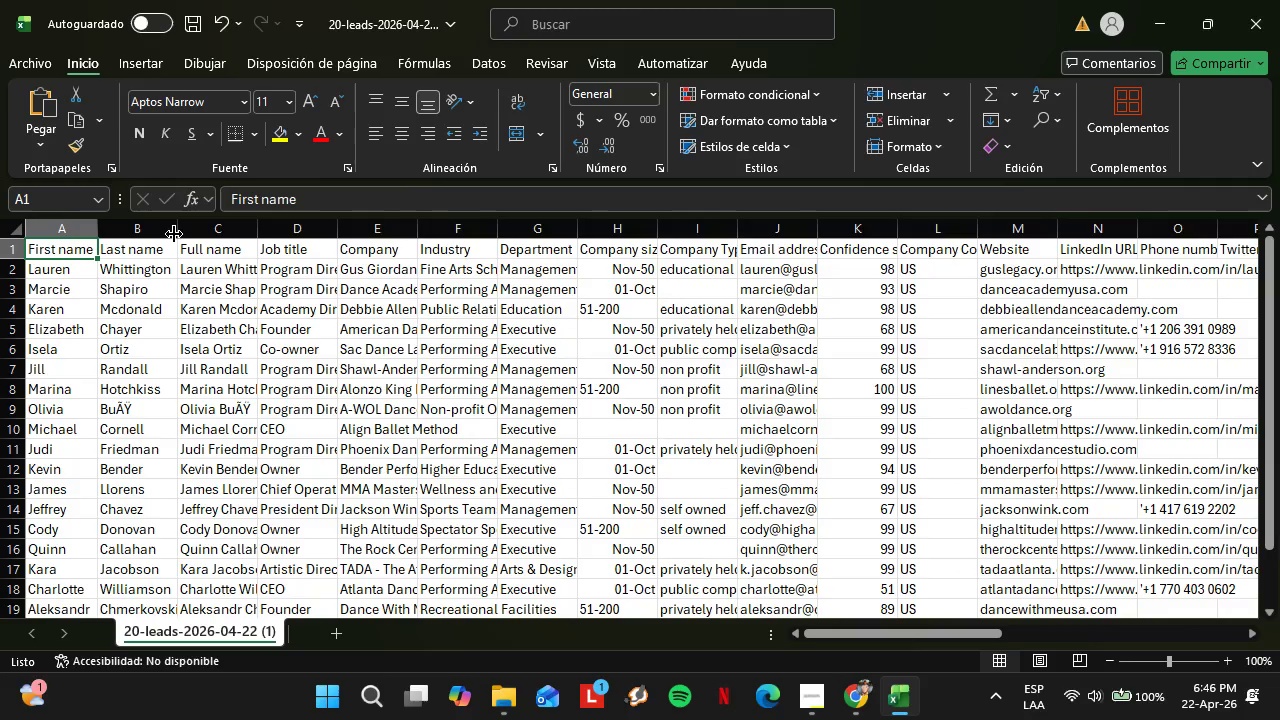 
double_click([174, 233])
 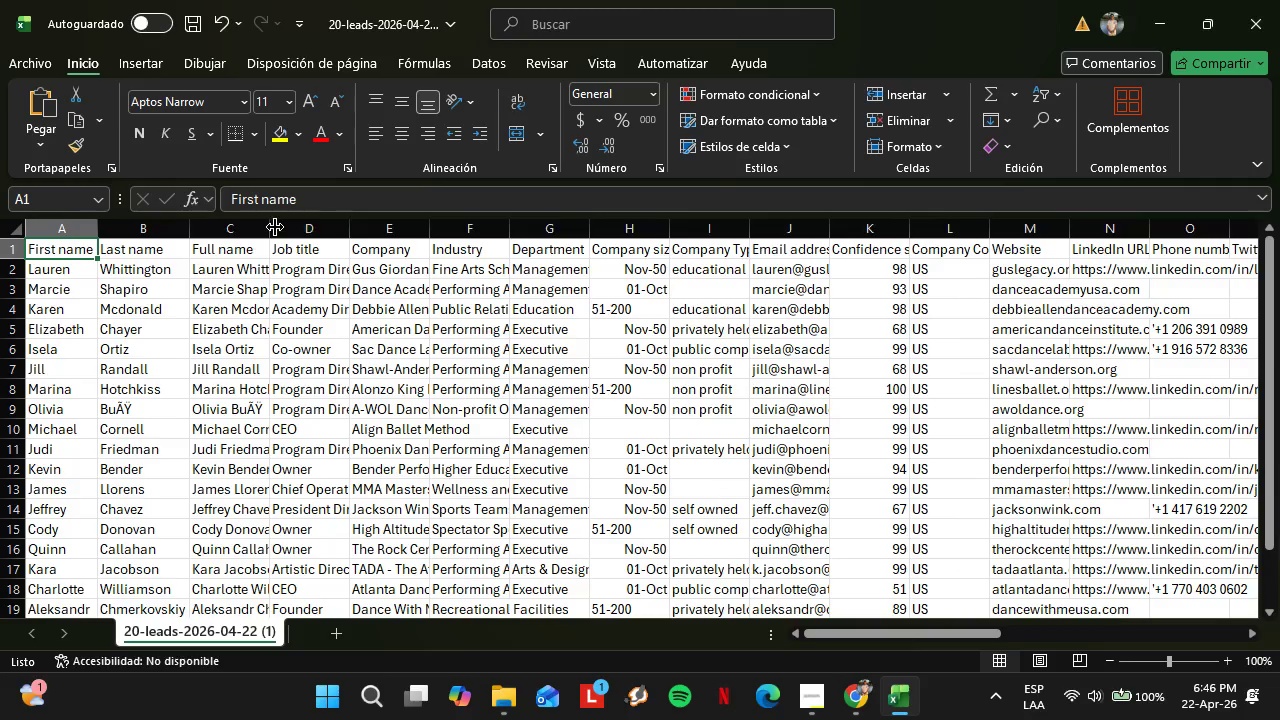 
double_click([275, 227])
 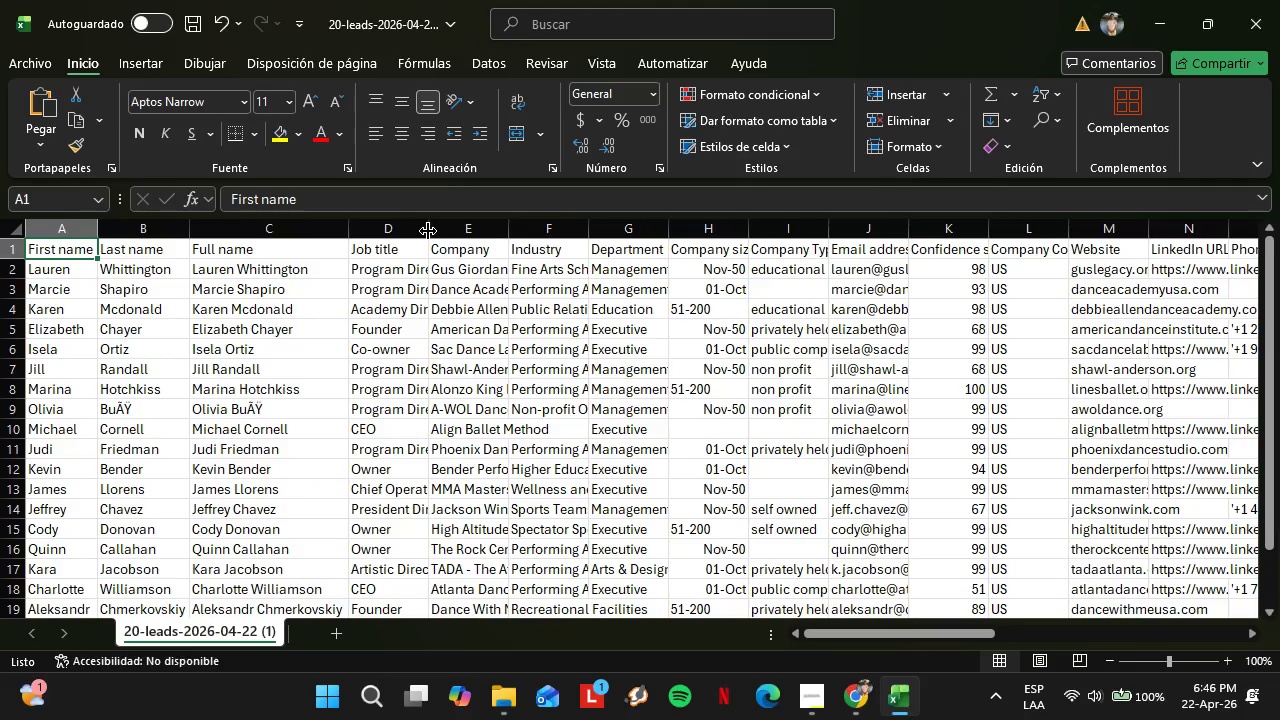 
double_click([428, 231])
 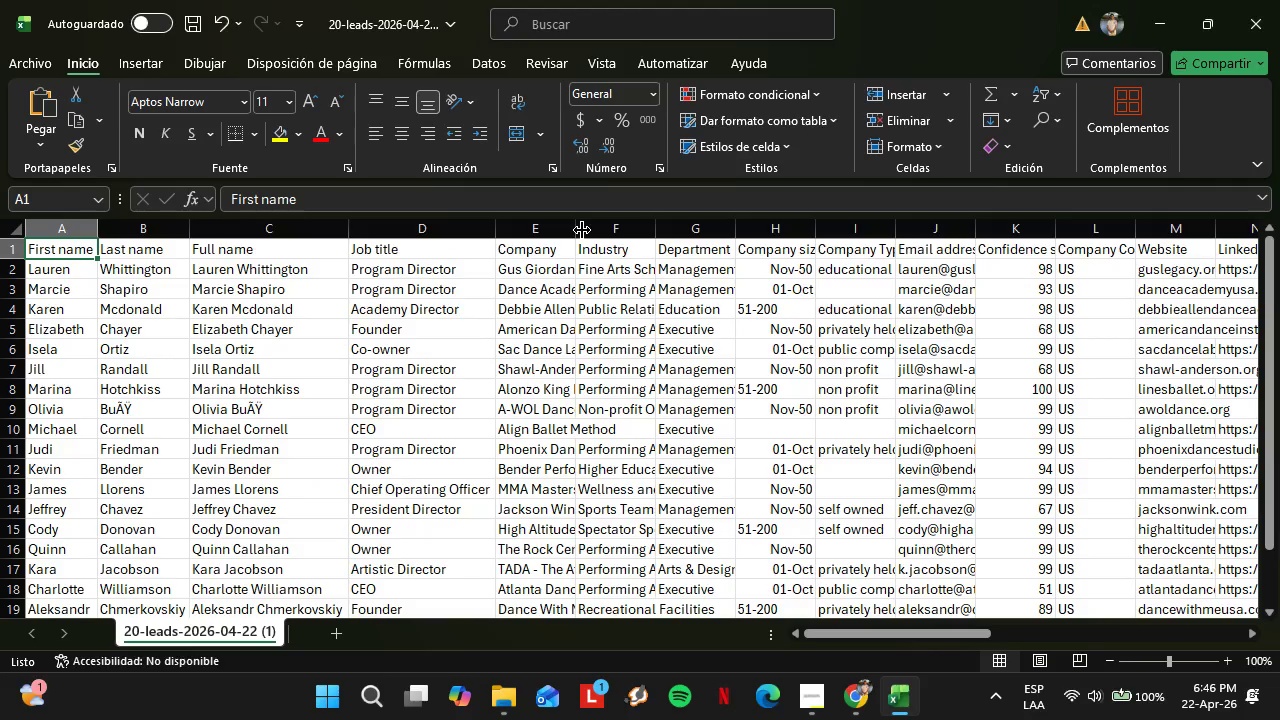 
double_click([578, 230])
 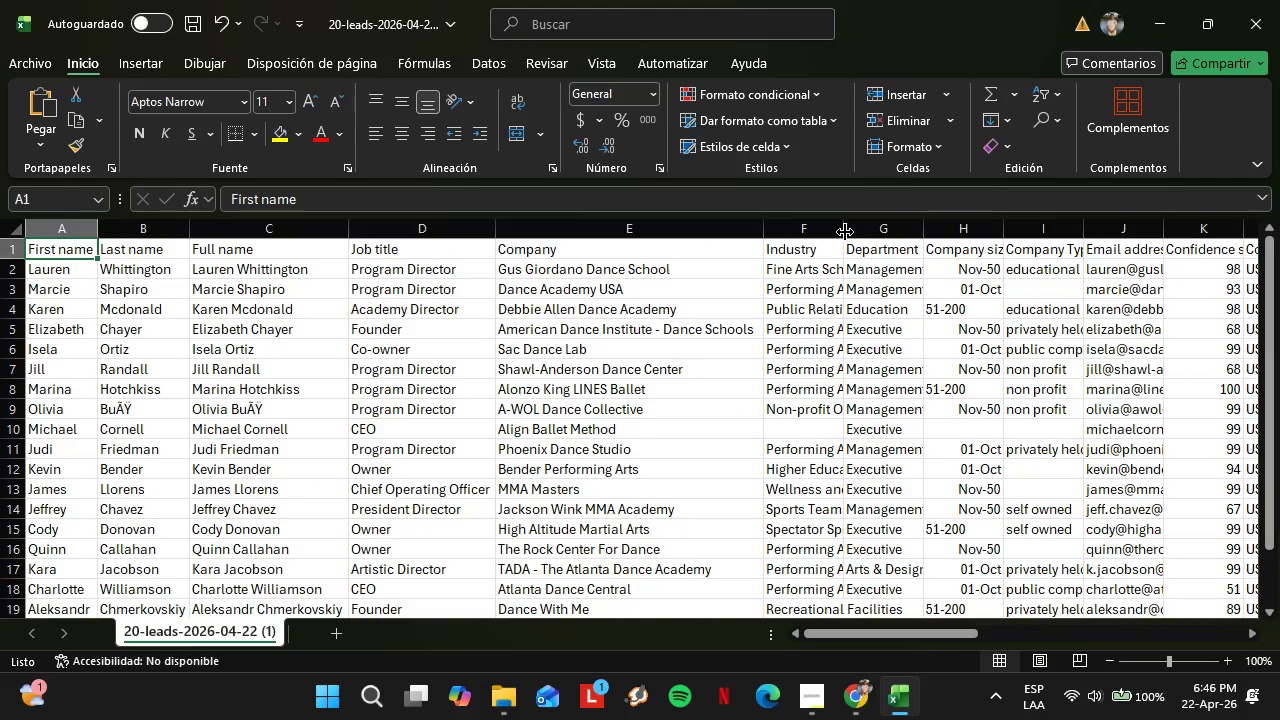 
double_click([845, 231])
 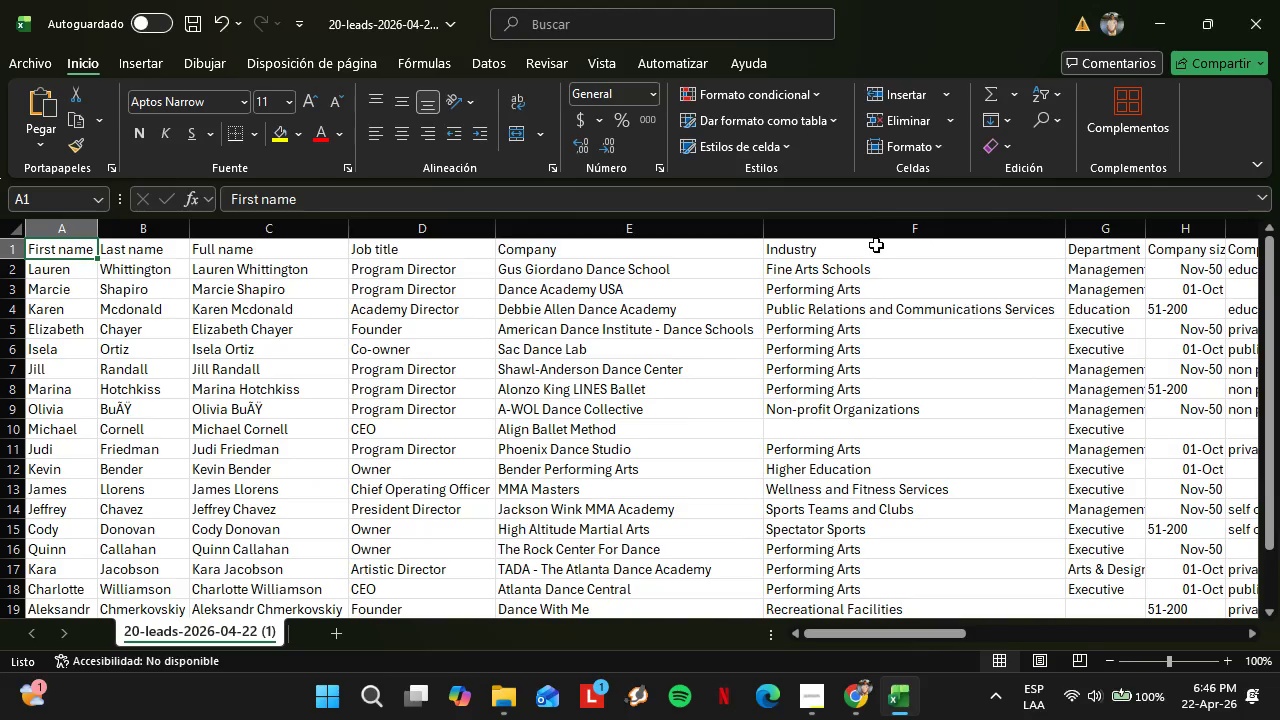 
left_click([931, 235])